 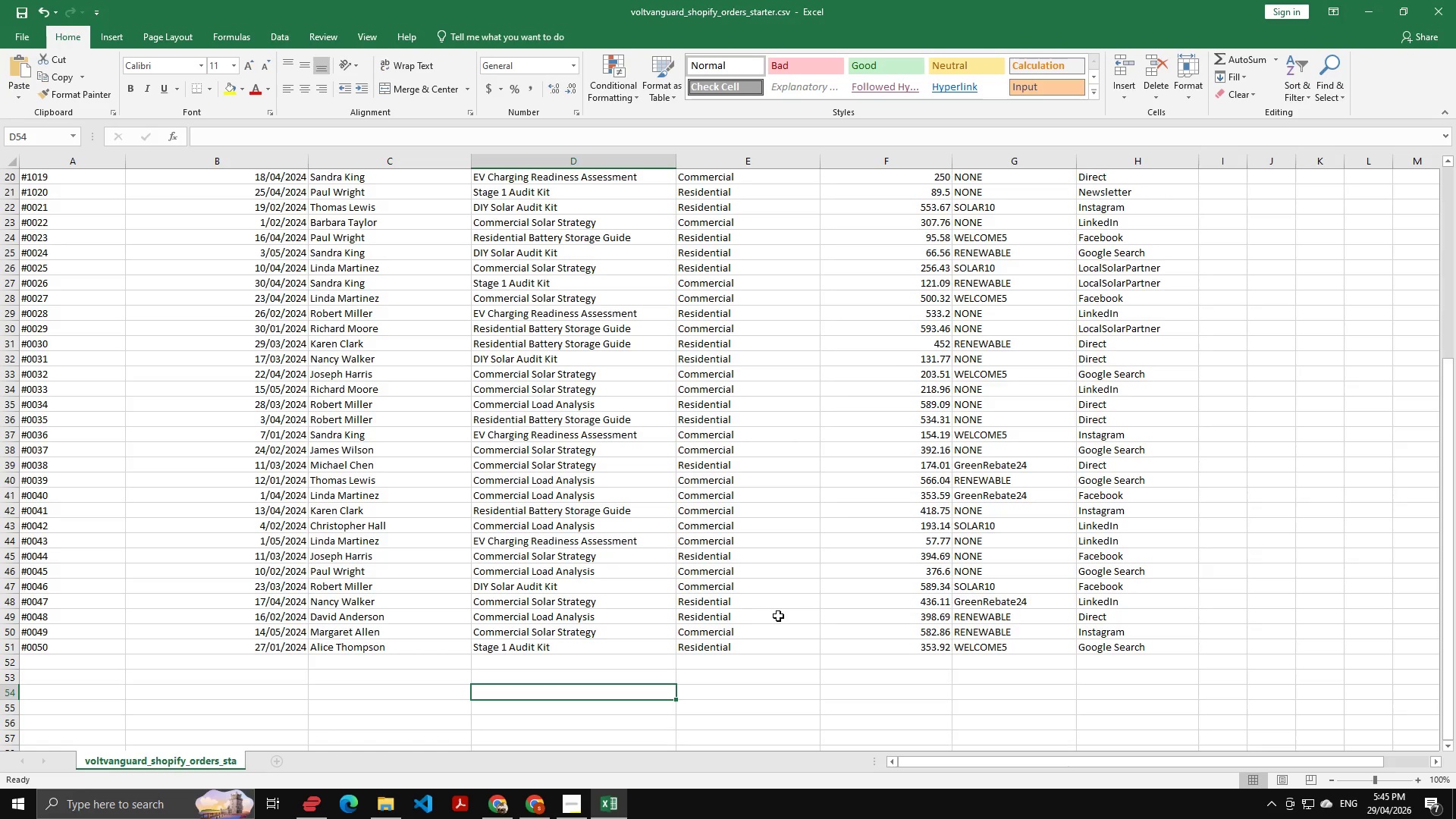 
double_click([720, 496])
 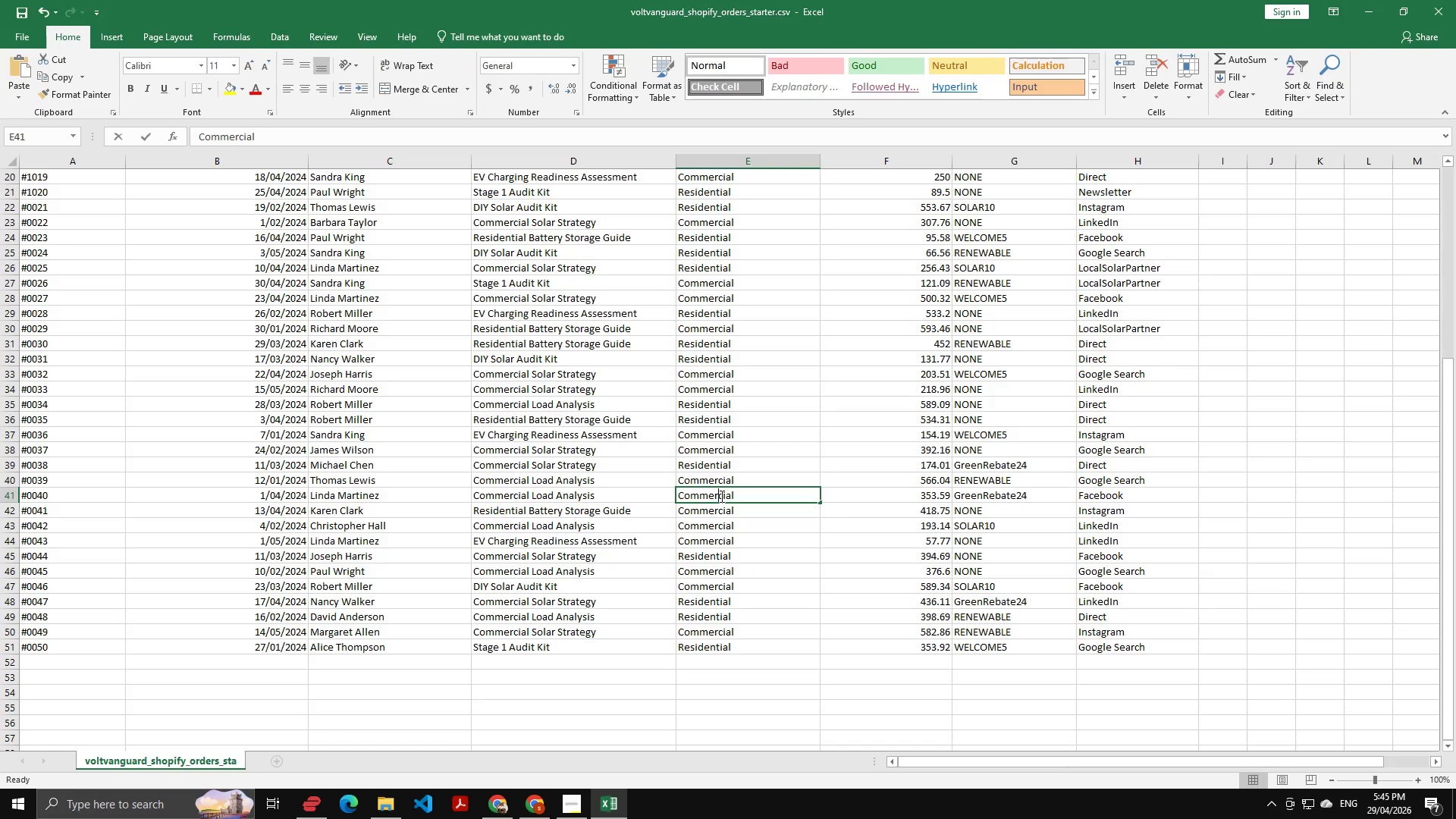 
triple_click([720, 496])
 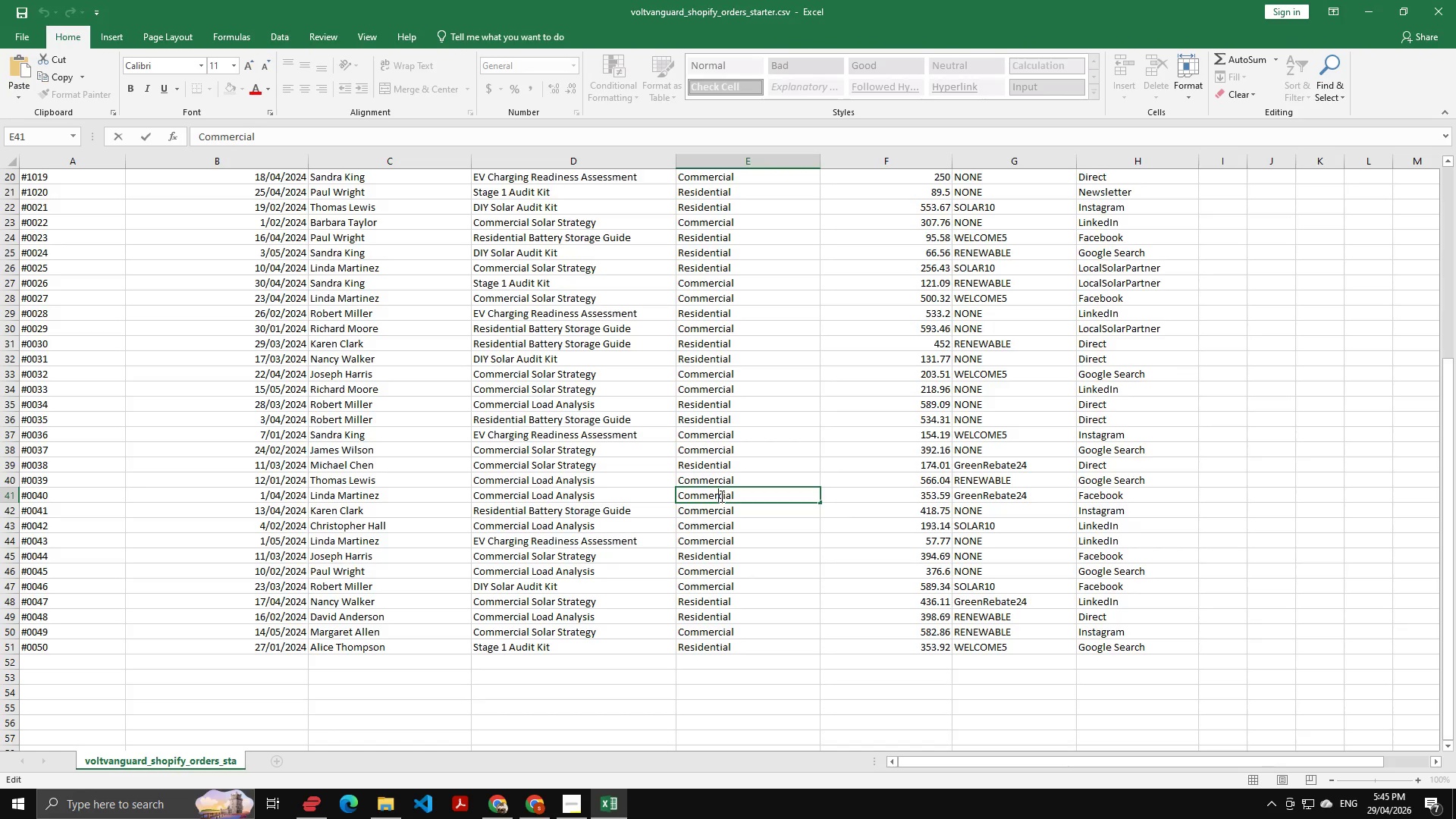 
key(Control+A)
 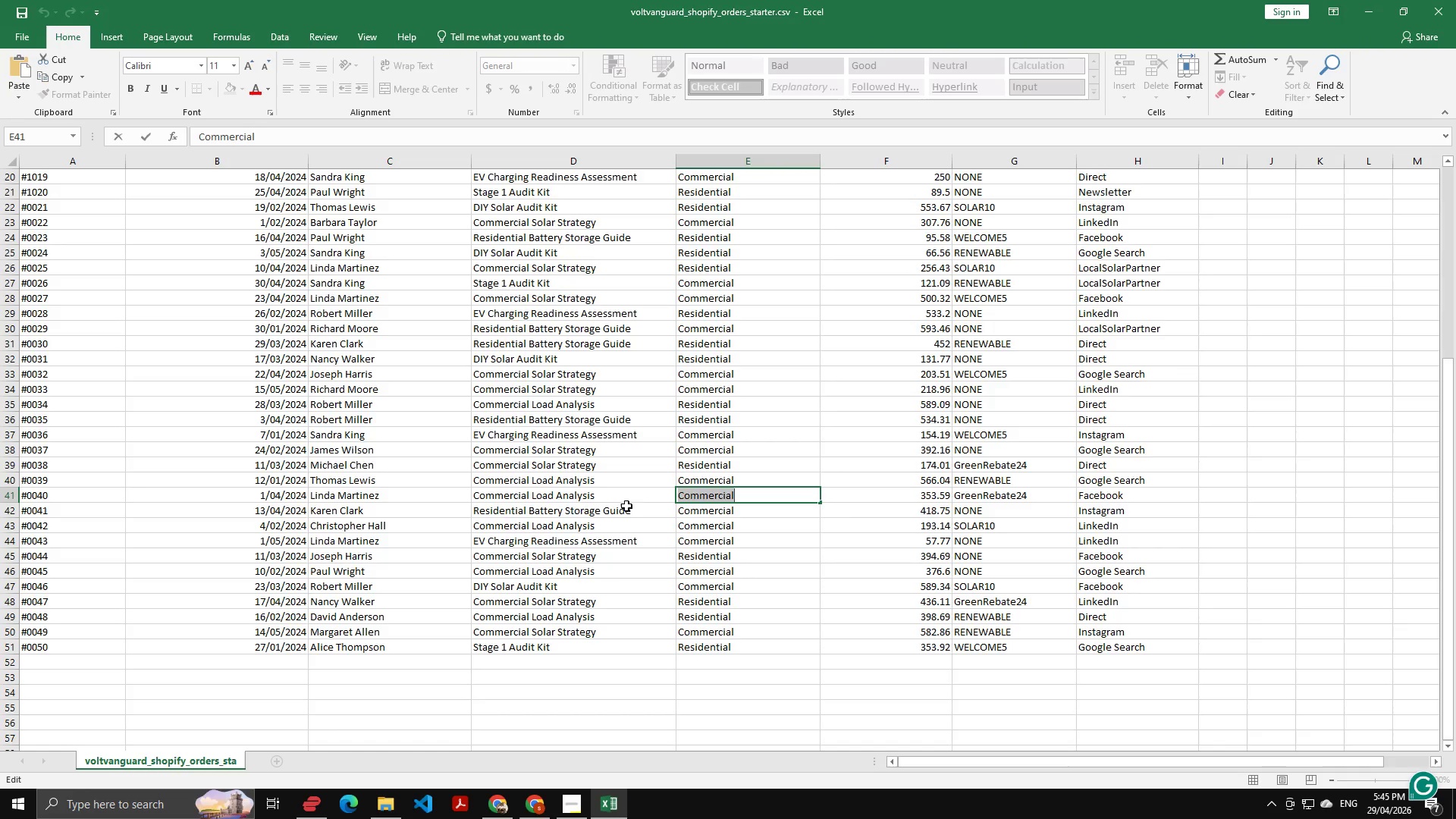 
key(Control+C)
 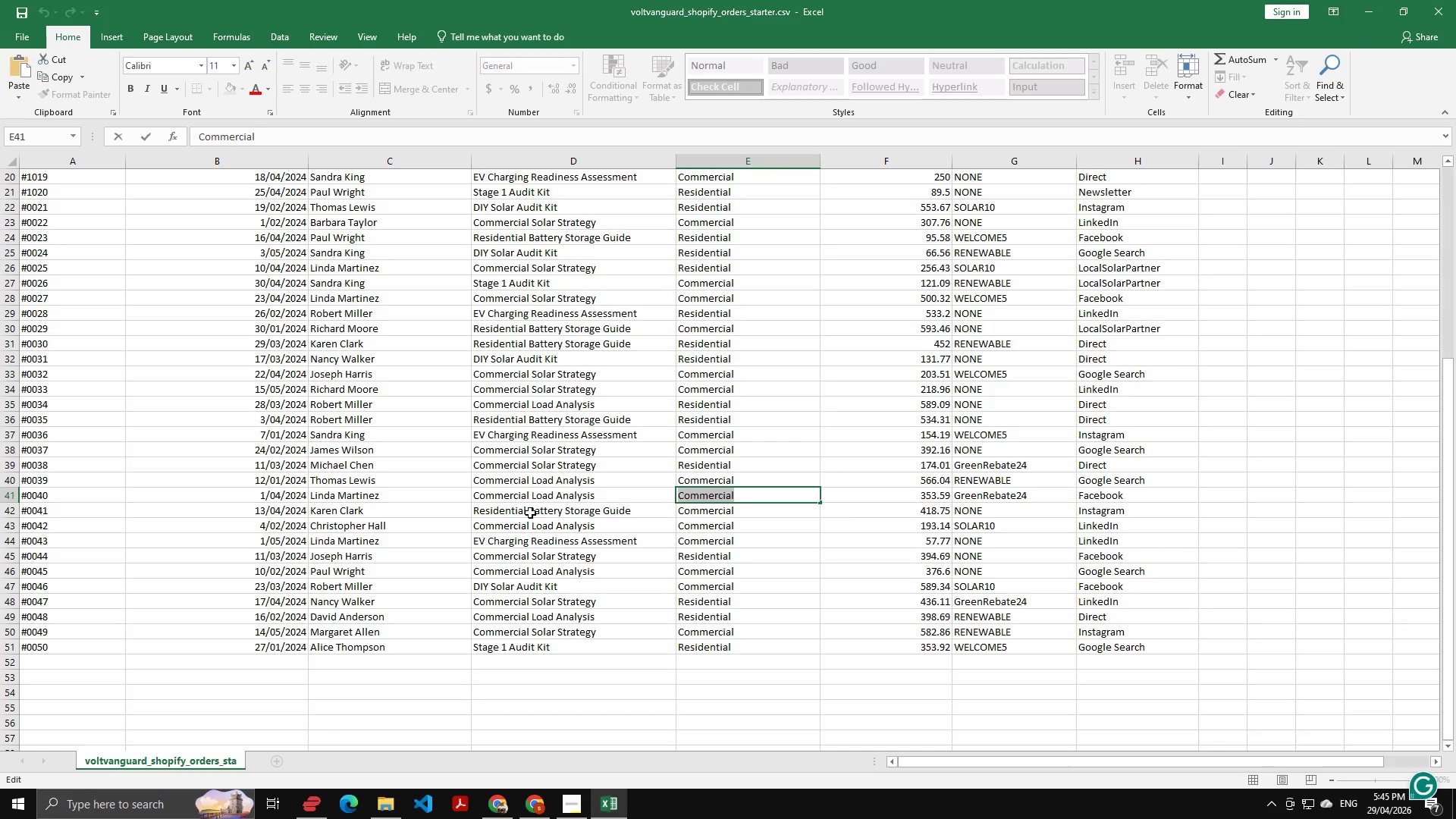 
key(Control+C)
 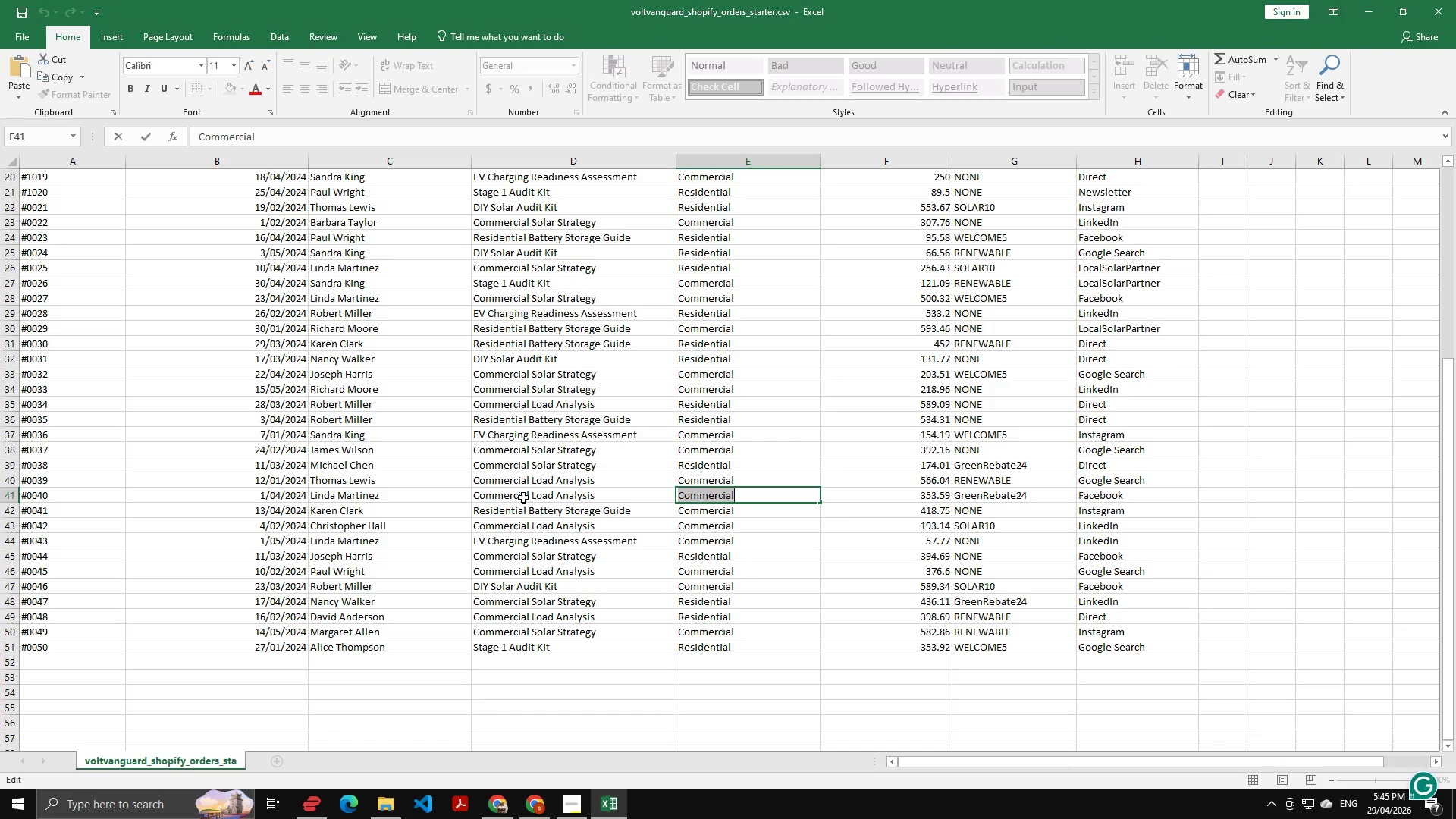 
left_click([523, 497])
 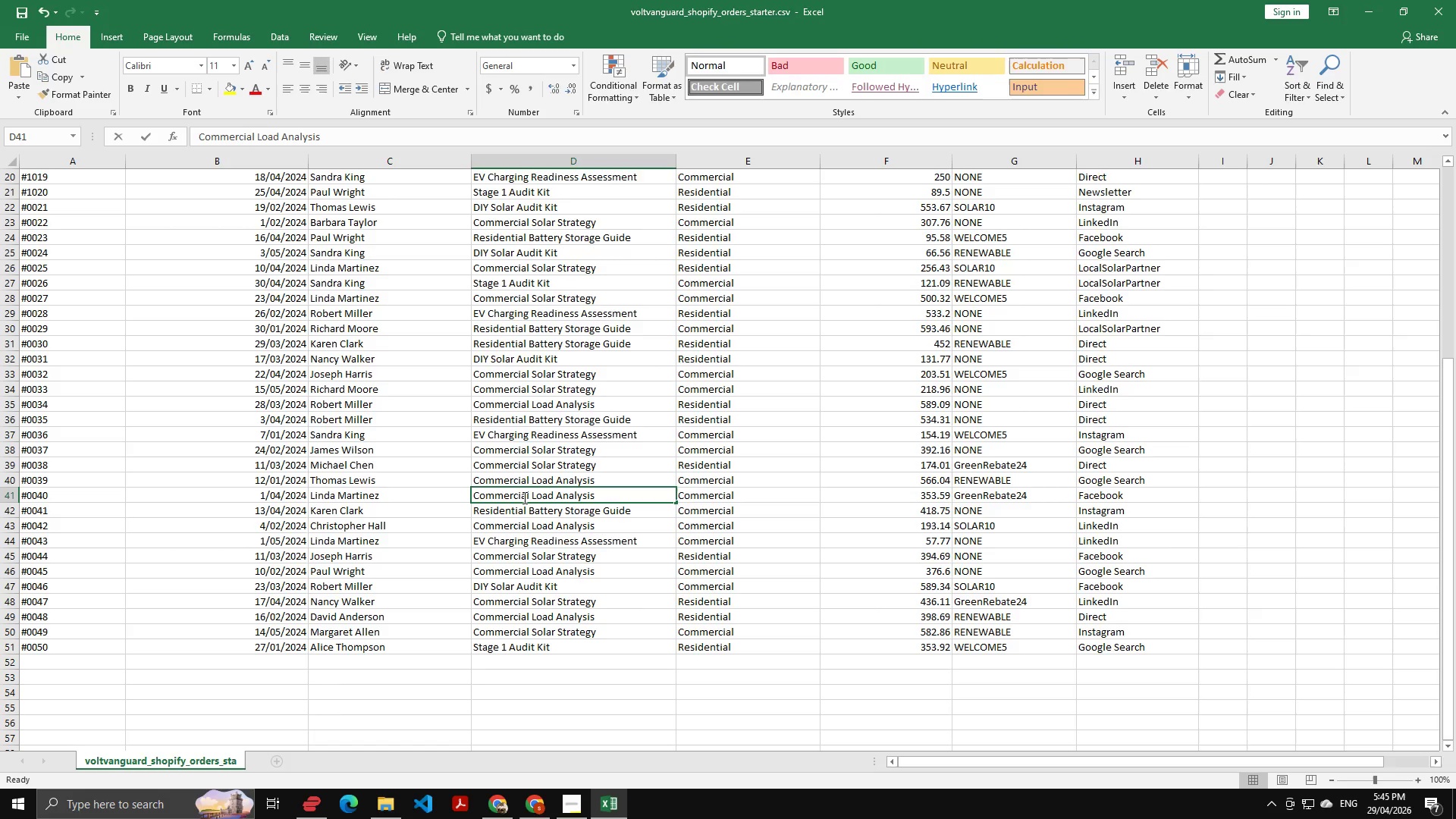 
left_click([523, 497])
 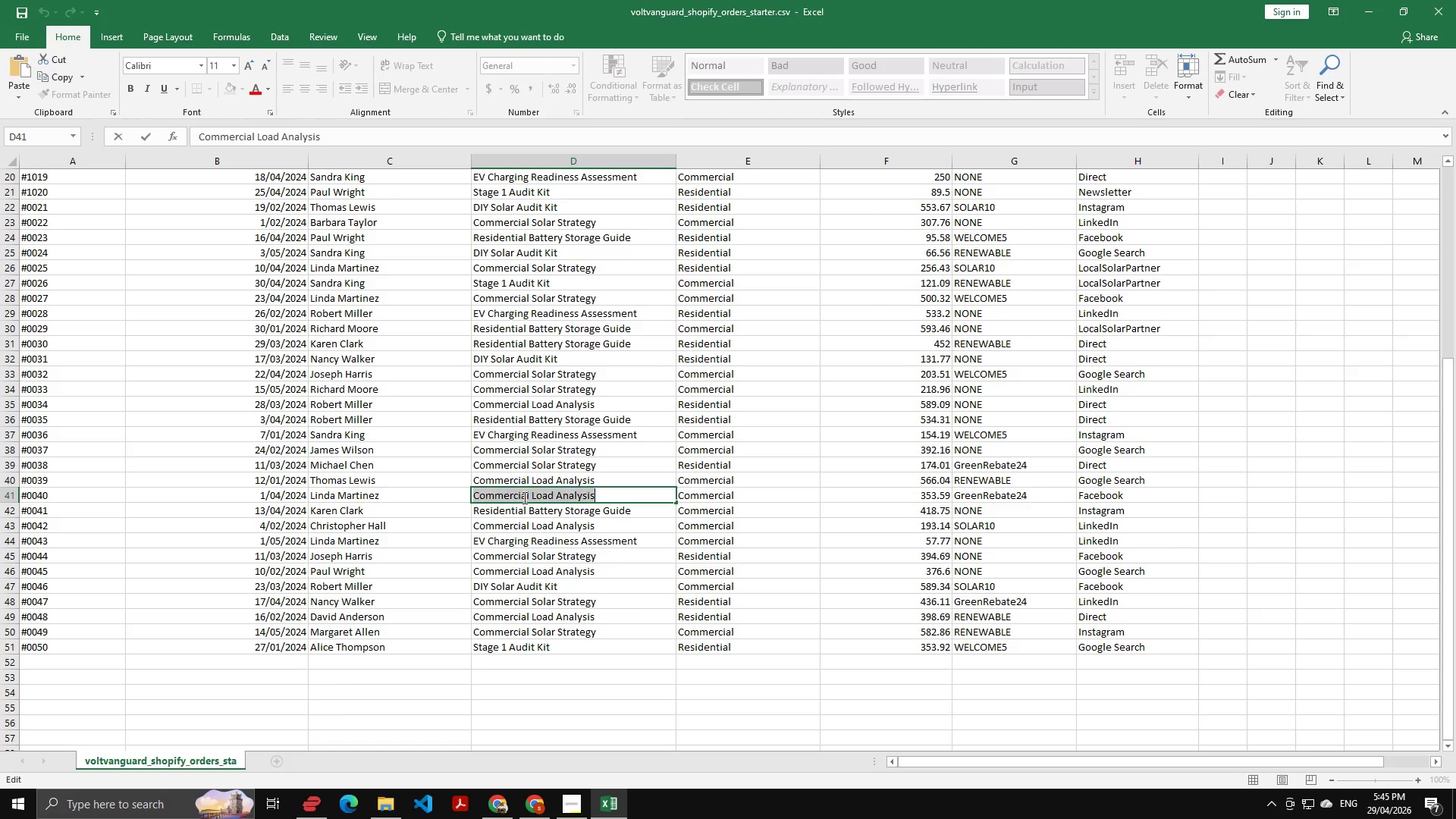 
key(Control+A)
 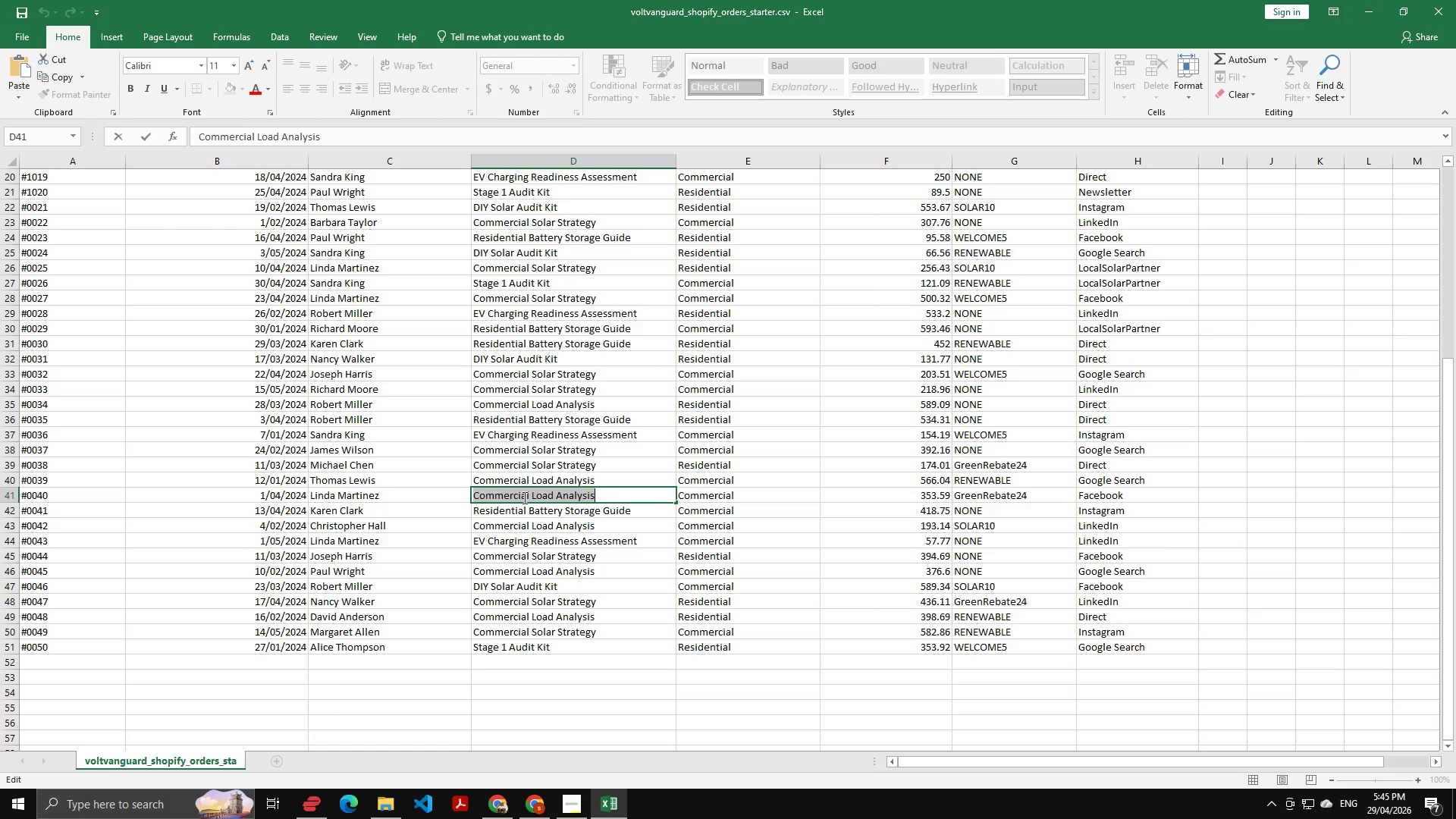 
key(Control+C)
 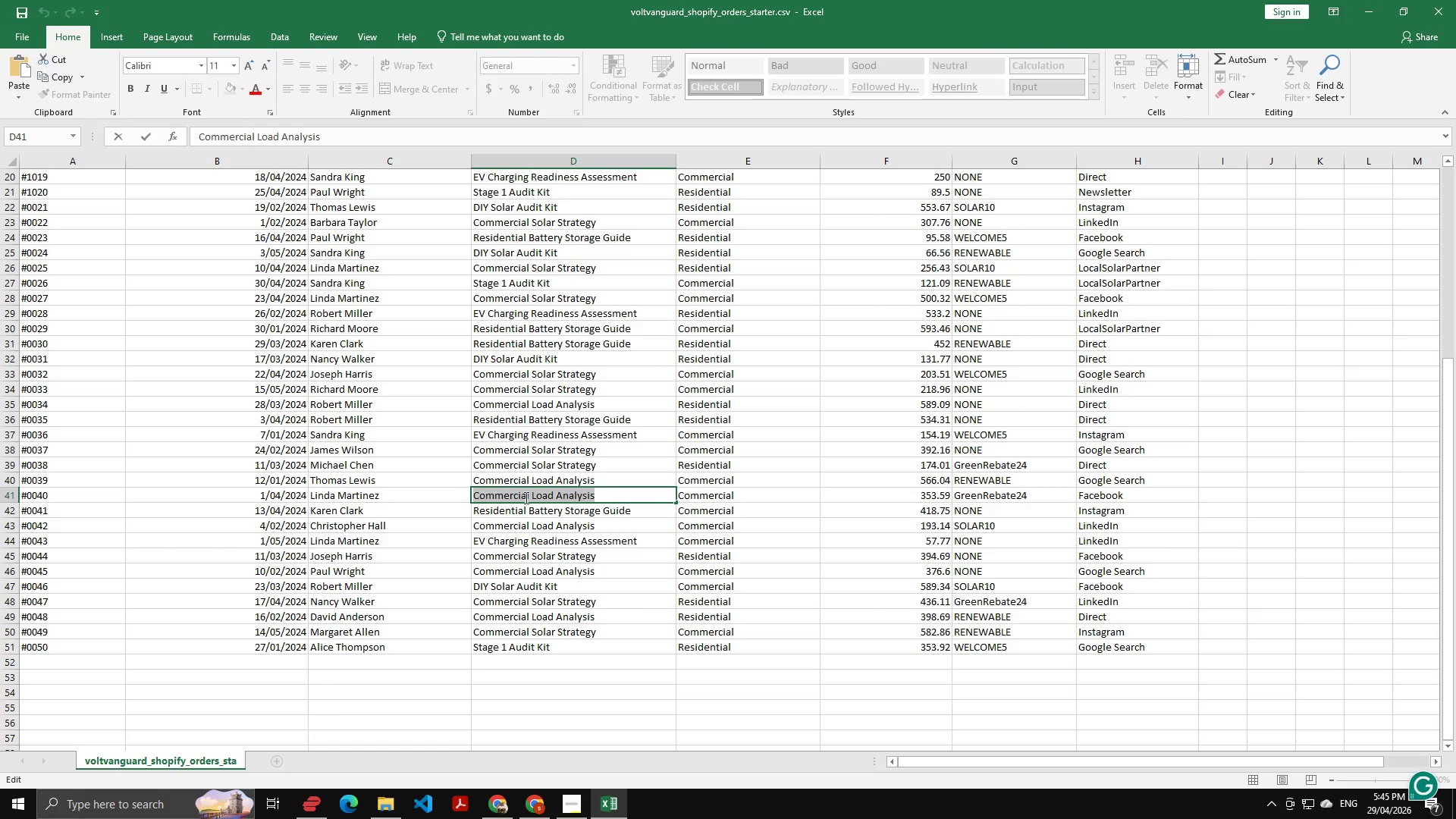 
key(Alt+AltLeft)
 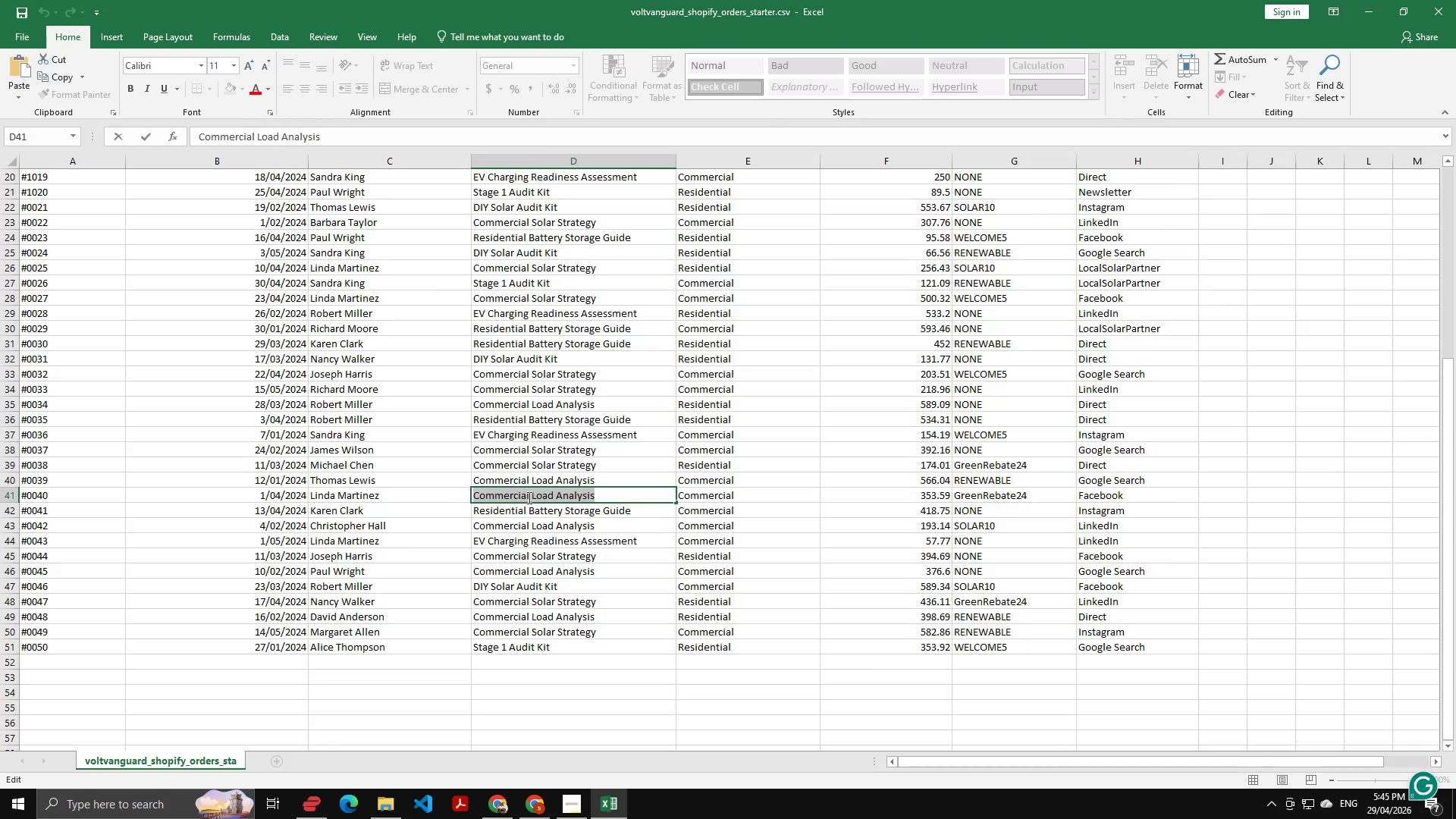 
key(Alt+Tab)